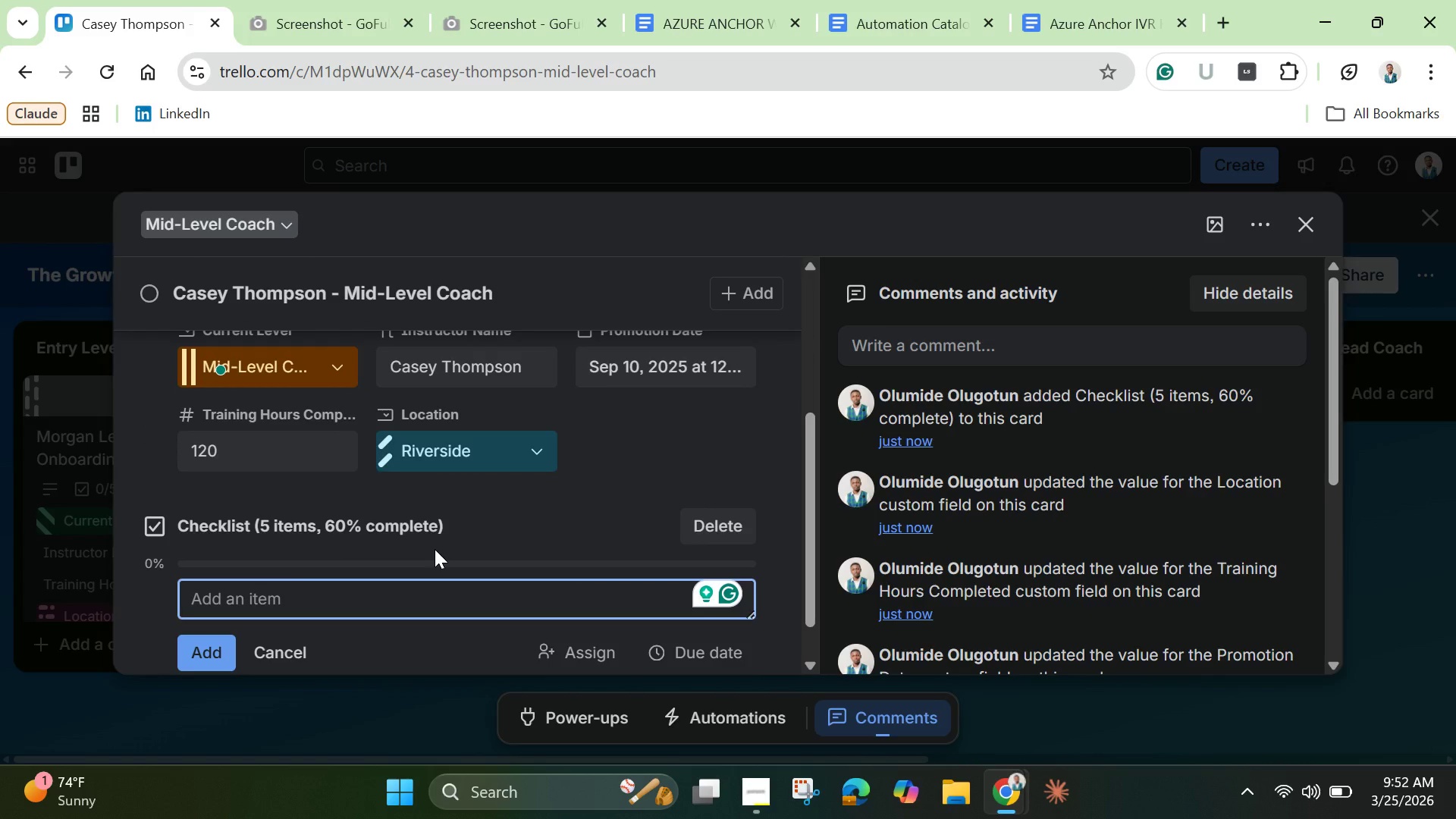 
type(Teach advanced curriculm)
 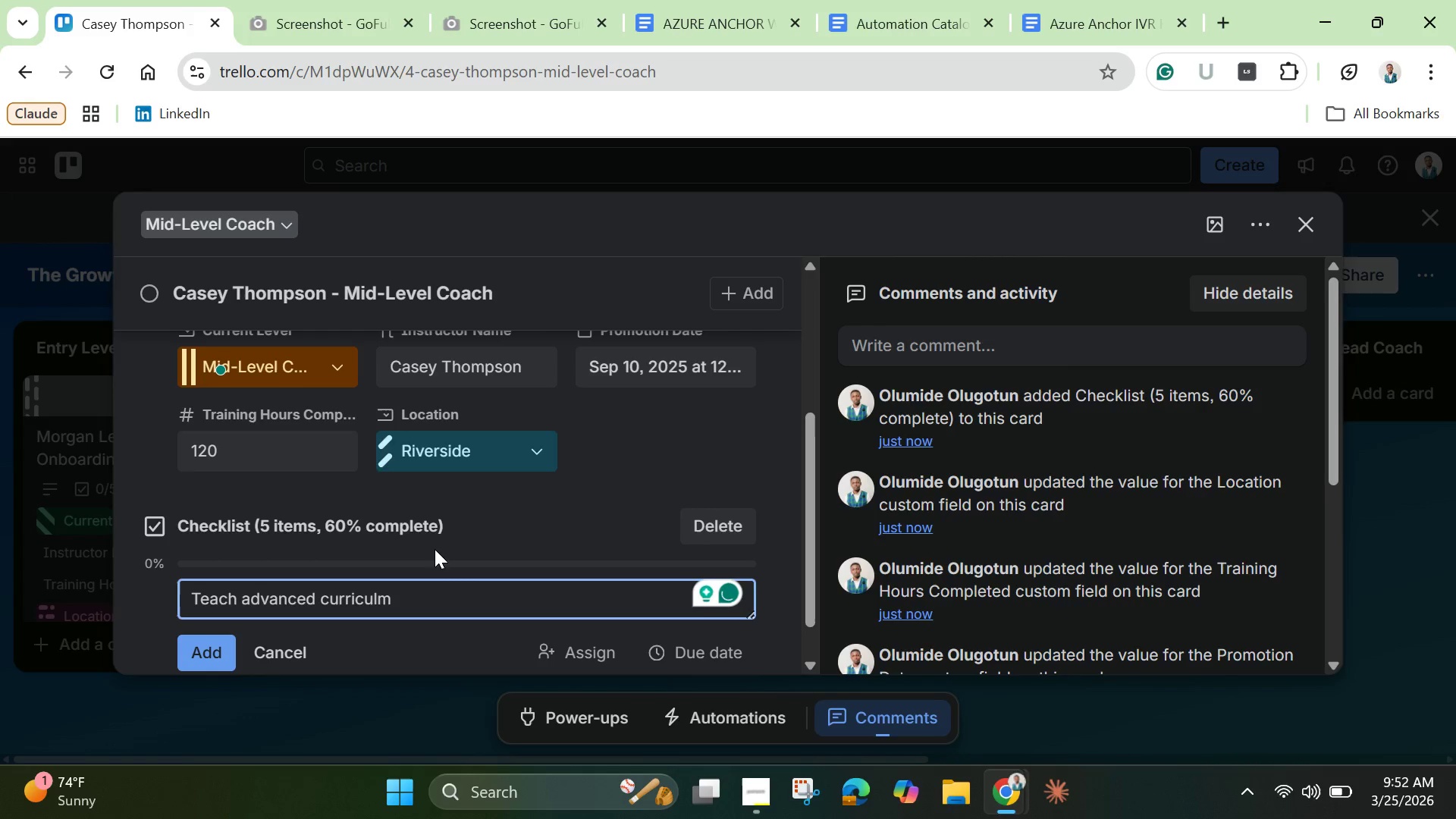 
key(Backspace)
type(um)
 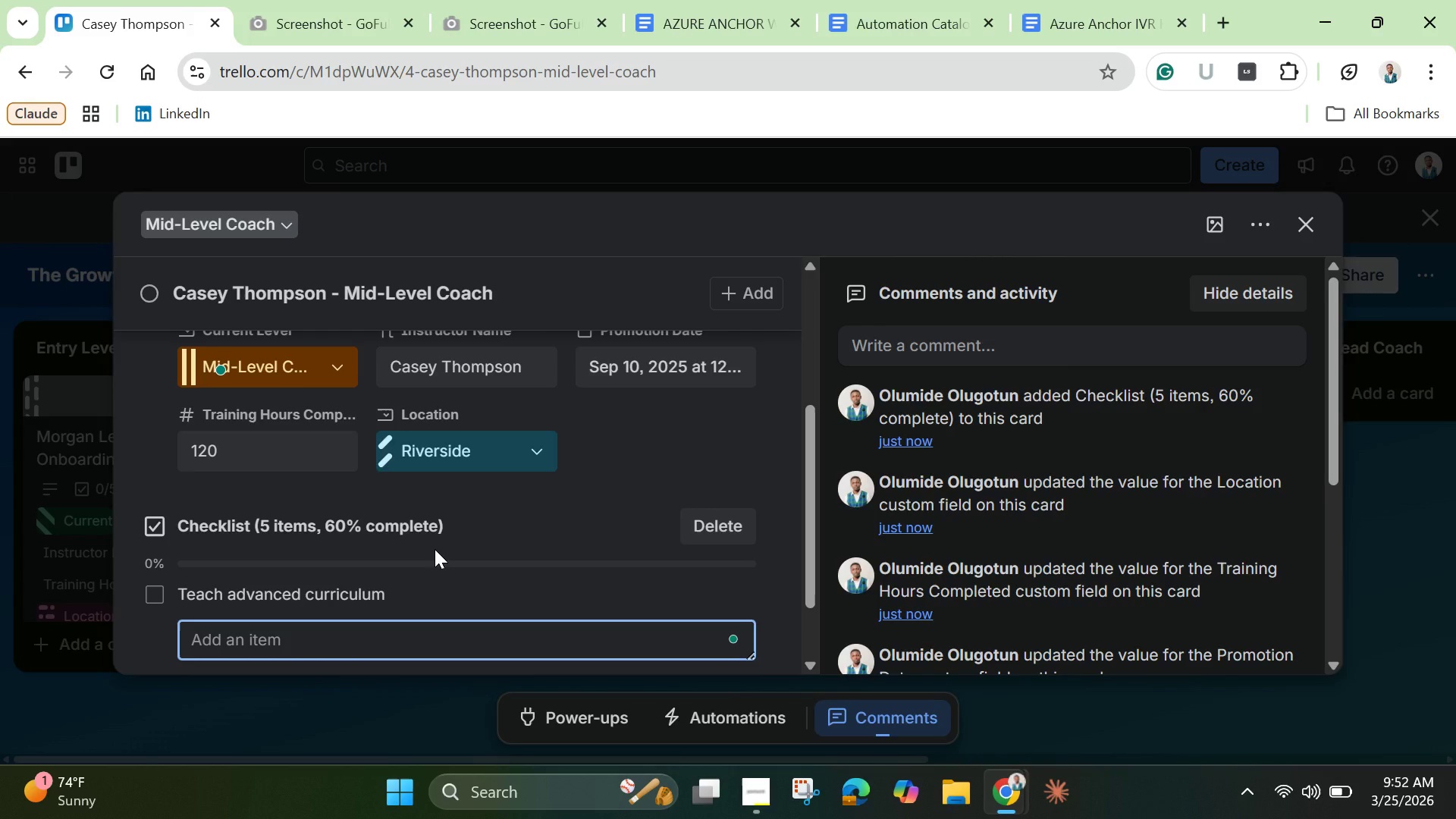 
key(Enter)
 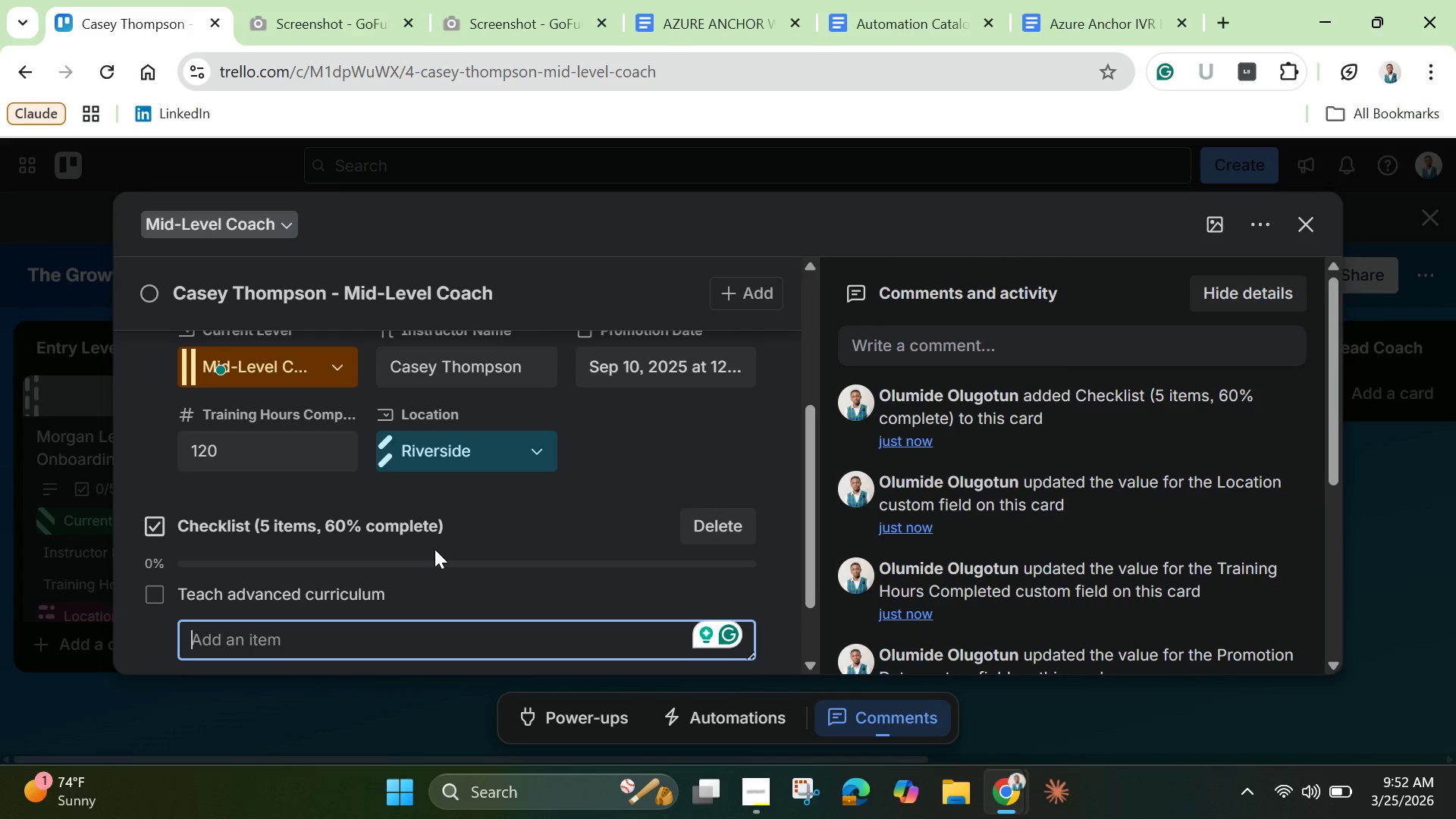 
type(Develop speciality )
 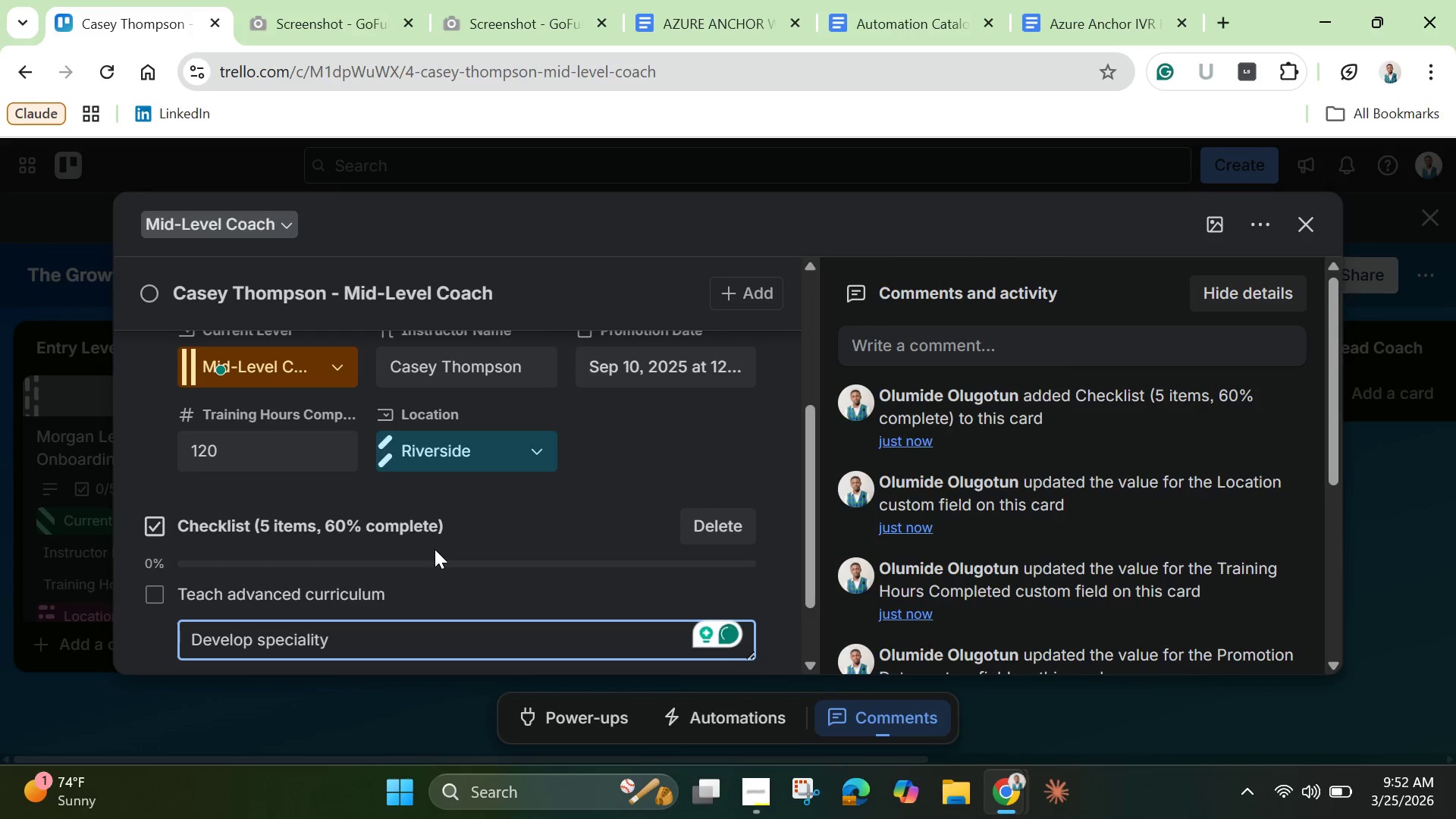 
key(Backspace)
key(Backspace)
key(Backspace)
key(Backspace)
type(ty program)
 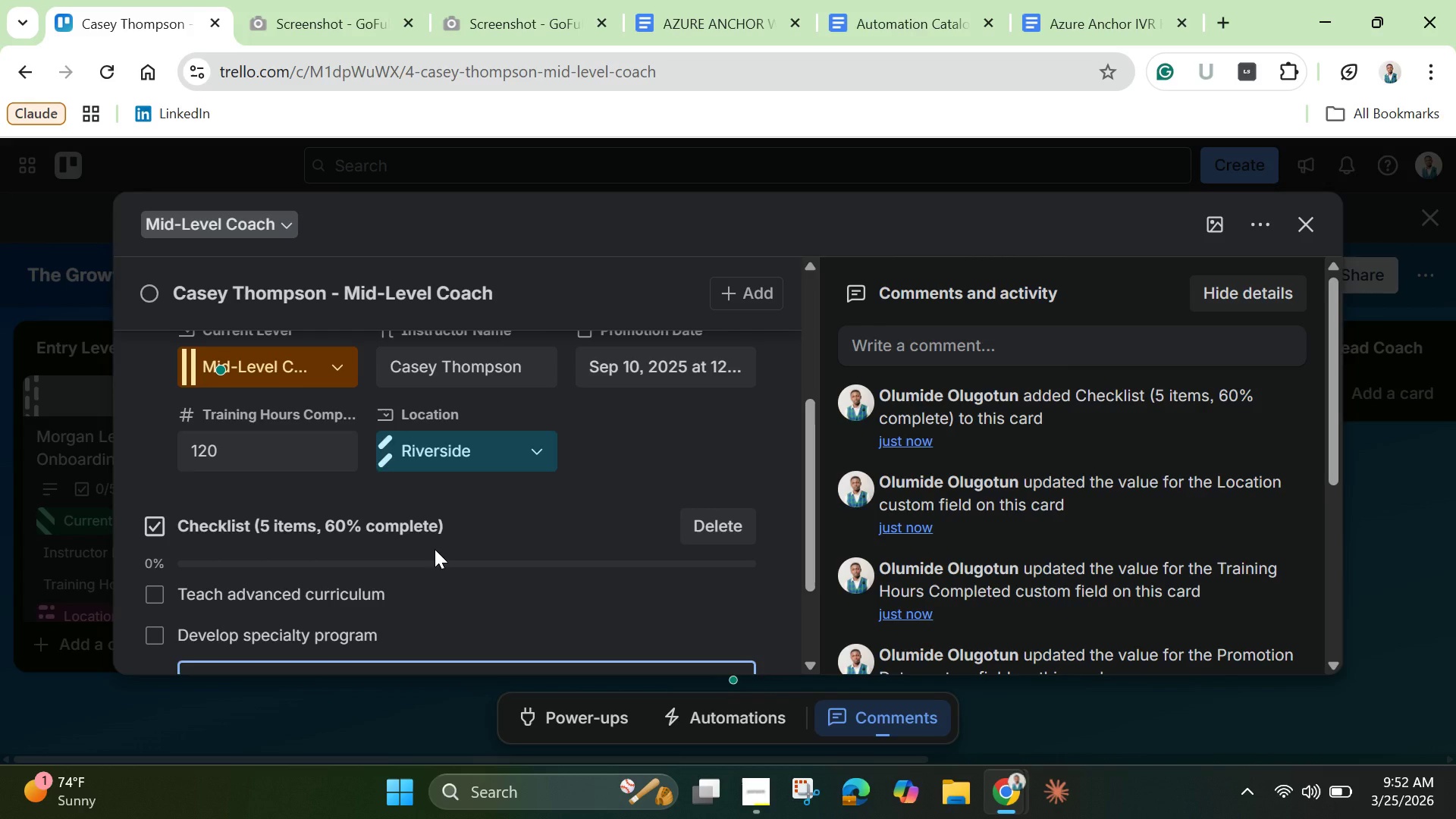 
key(Enter)
 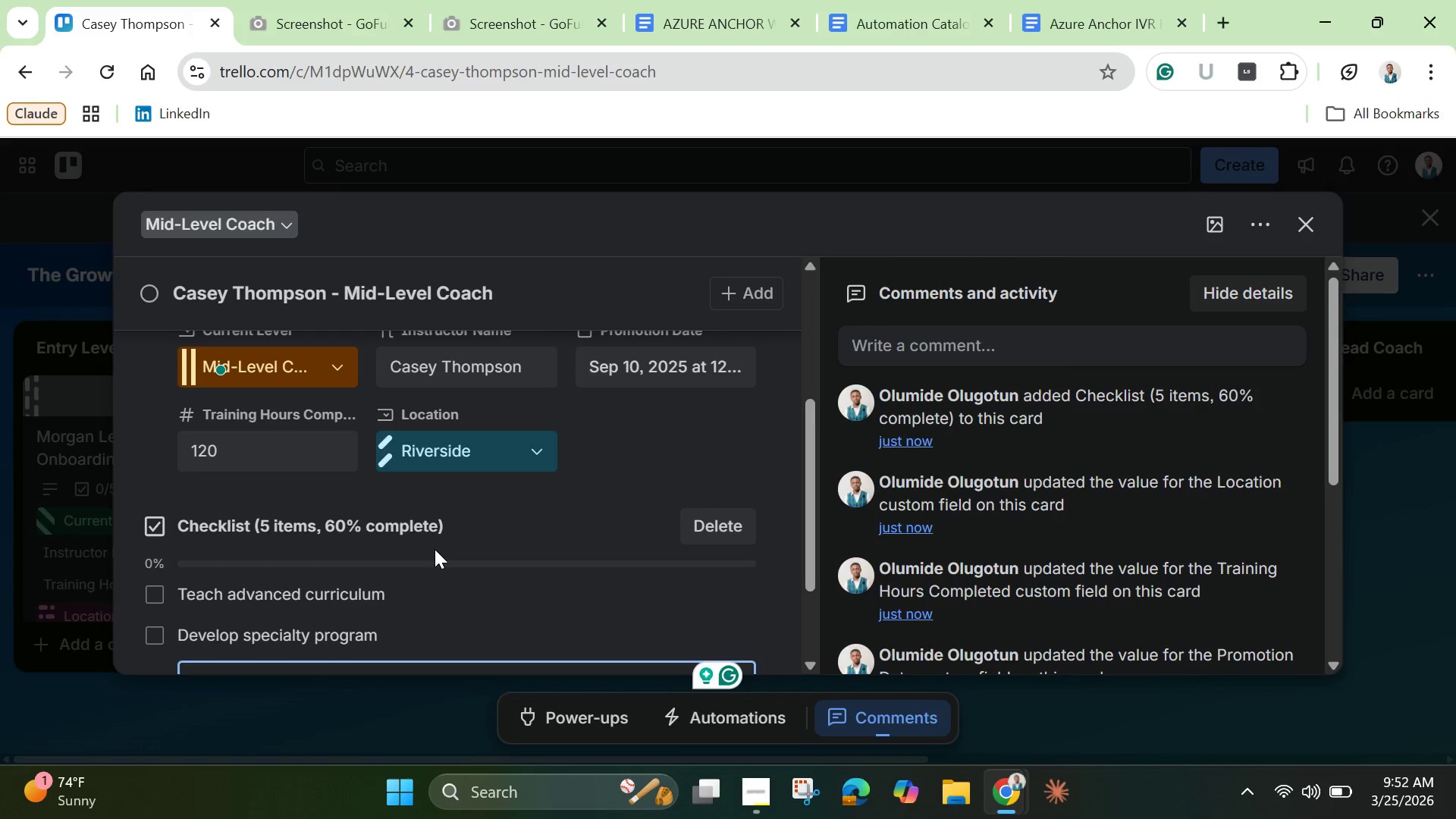 
type(Complete ada)
key(Backspace)
type(vanced certification)
 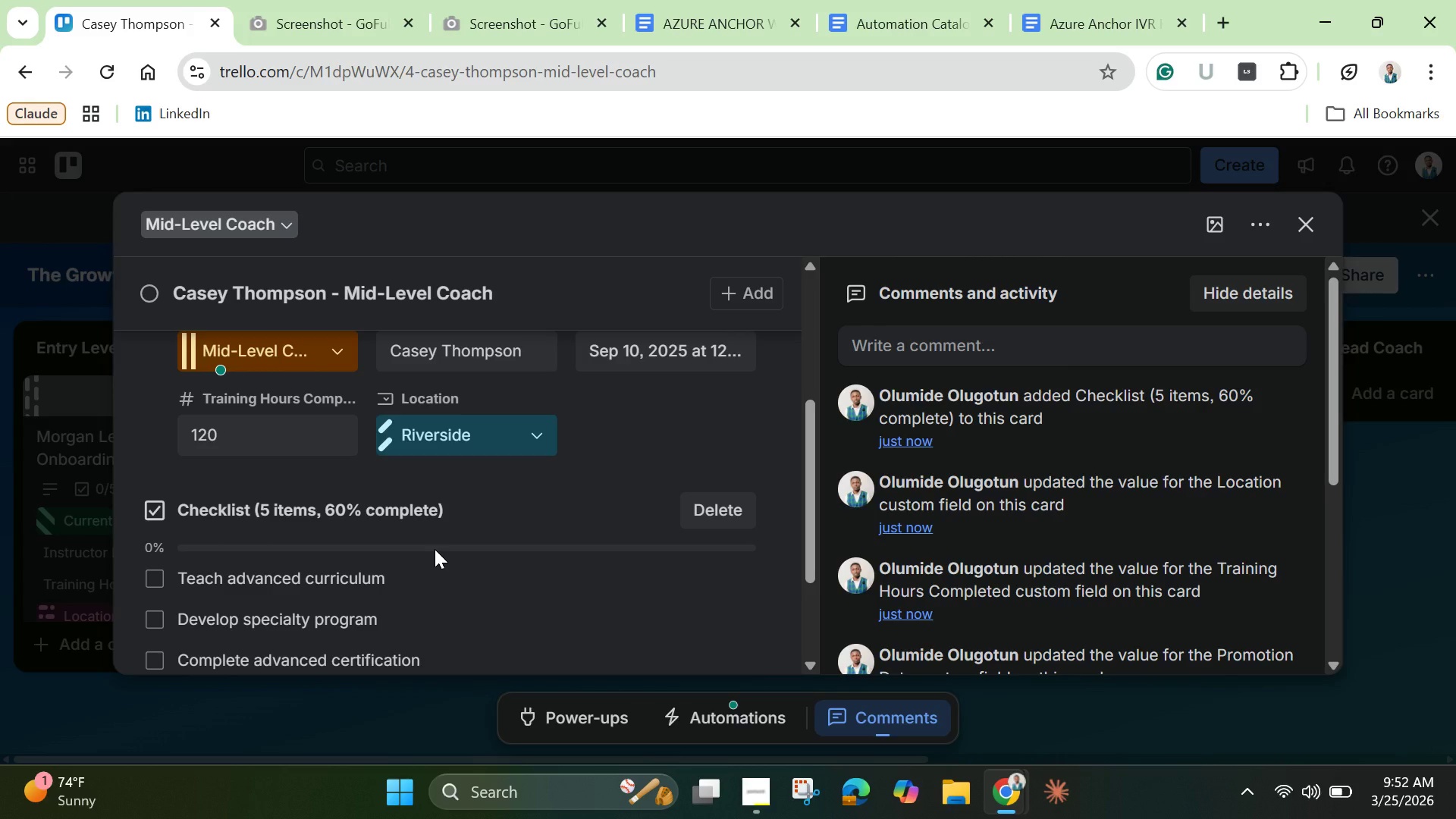 
key(Enter)
 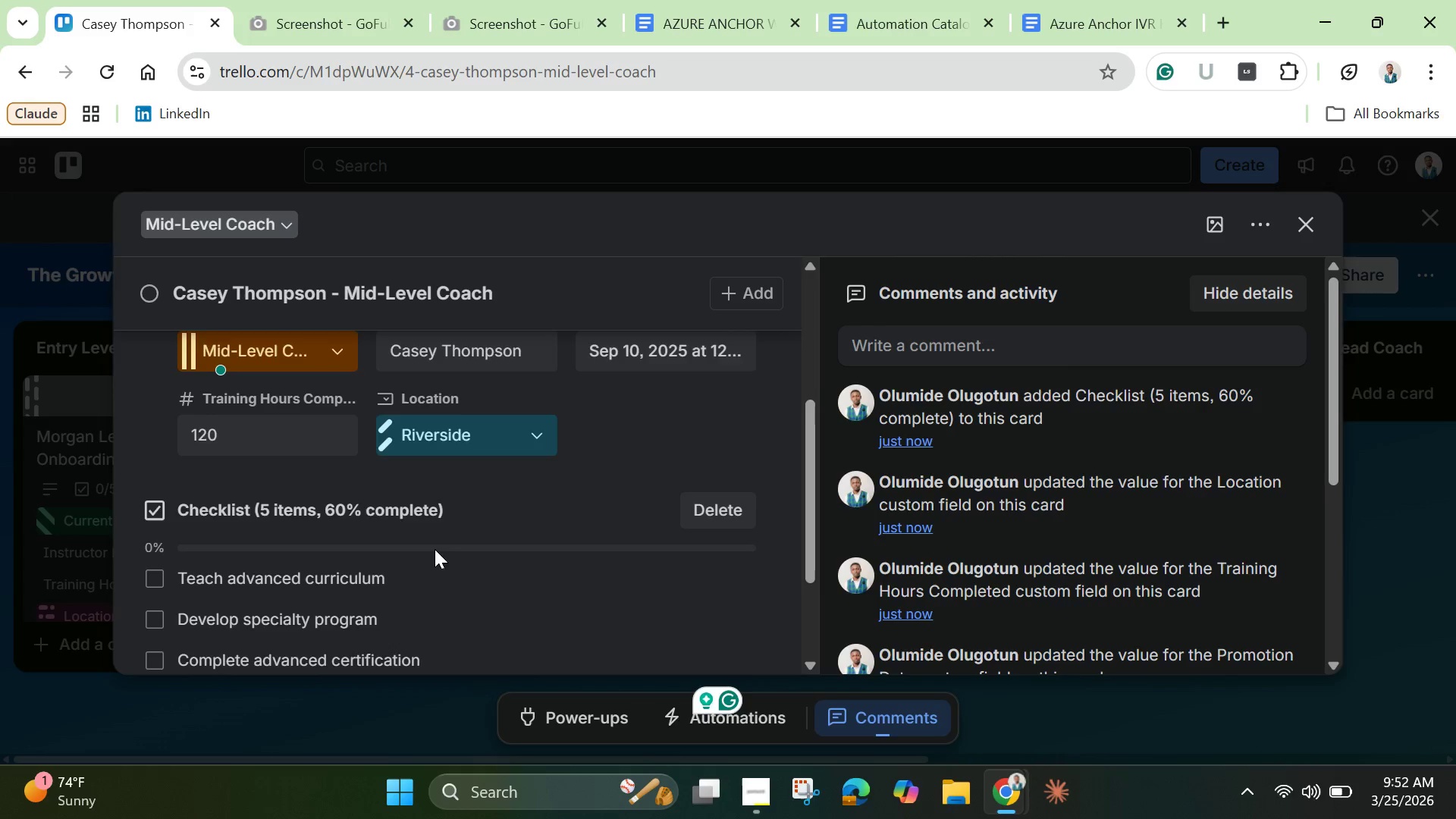 
type(Lead monthly workshops)
 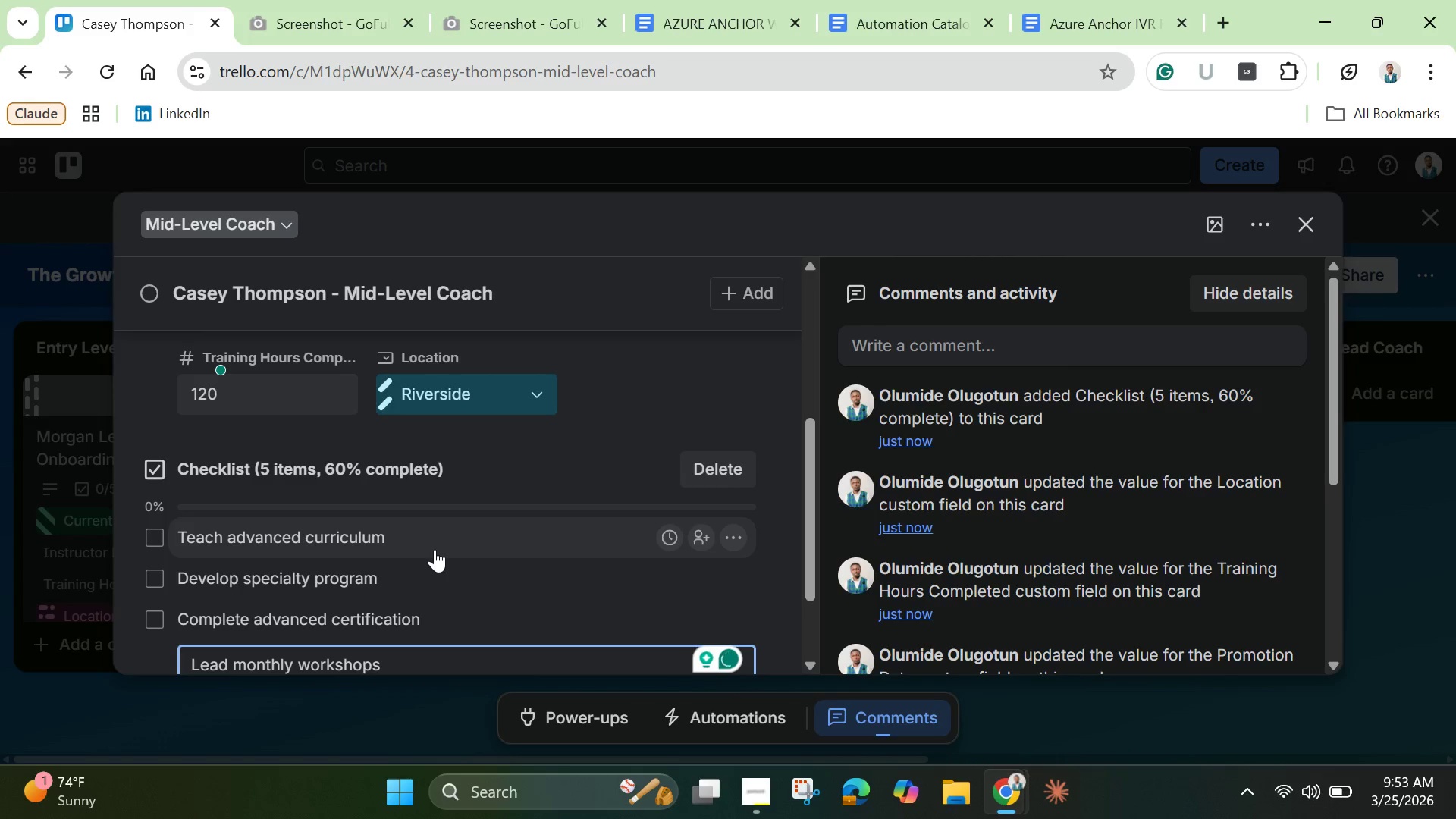 
key(Enter)
 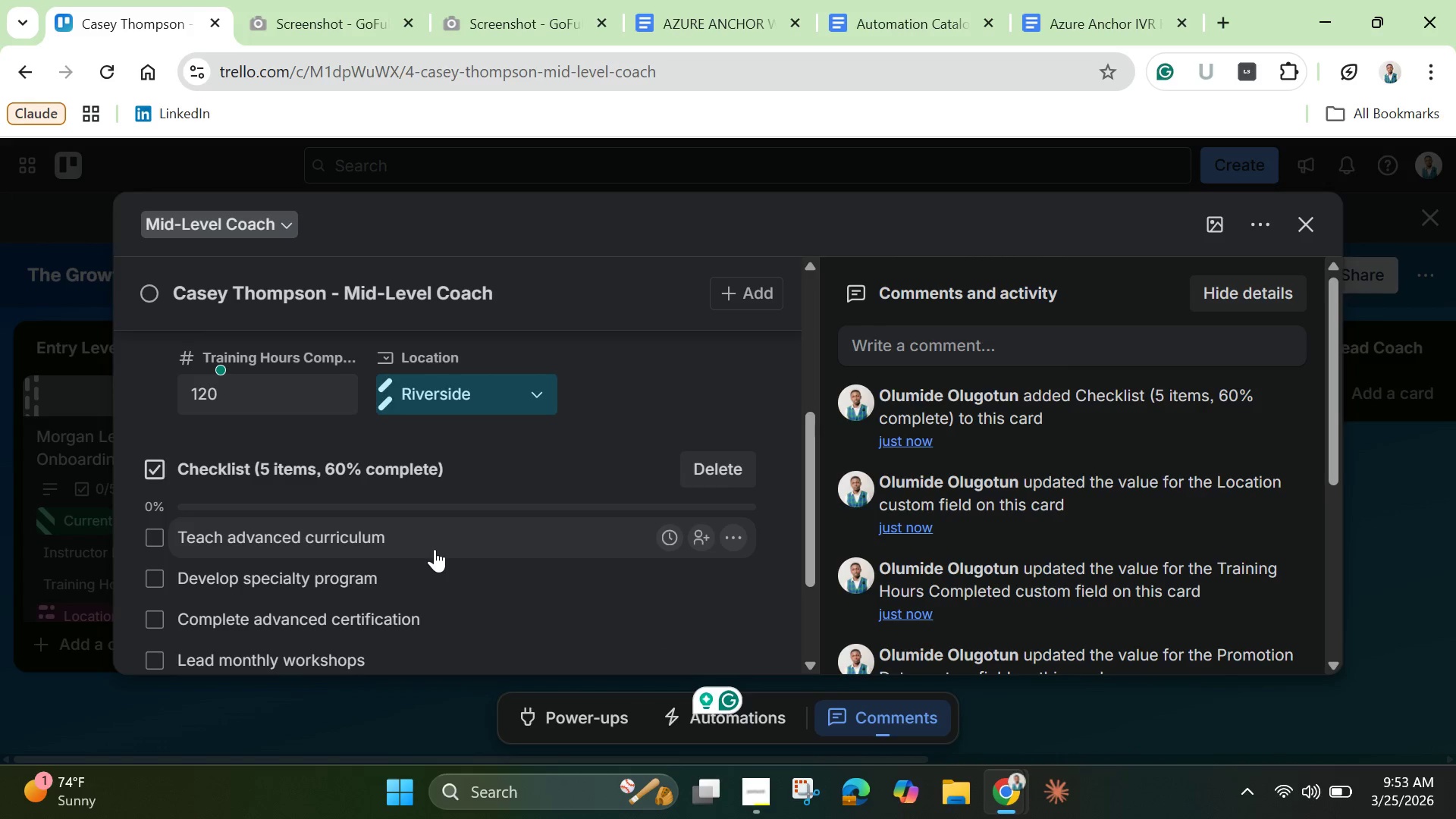 
type(Ready for lad )
key(Backspace)
key(Backspace)
key(Backspace)
 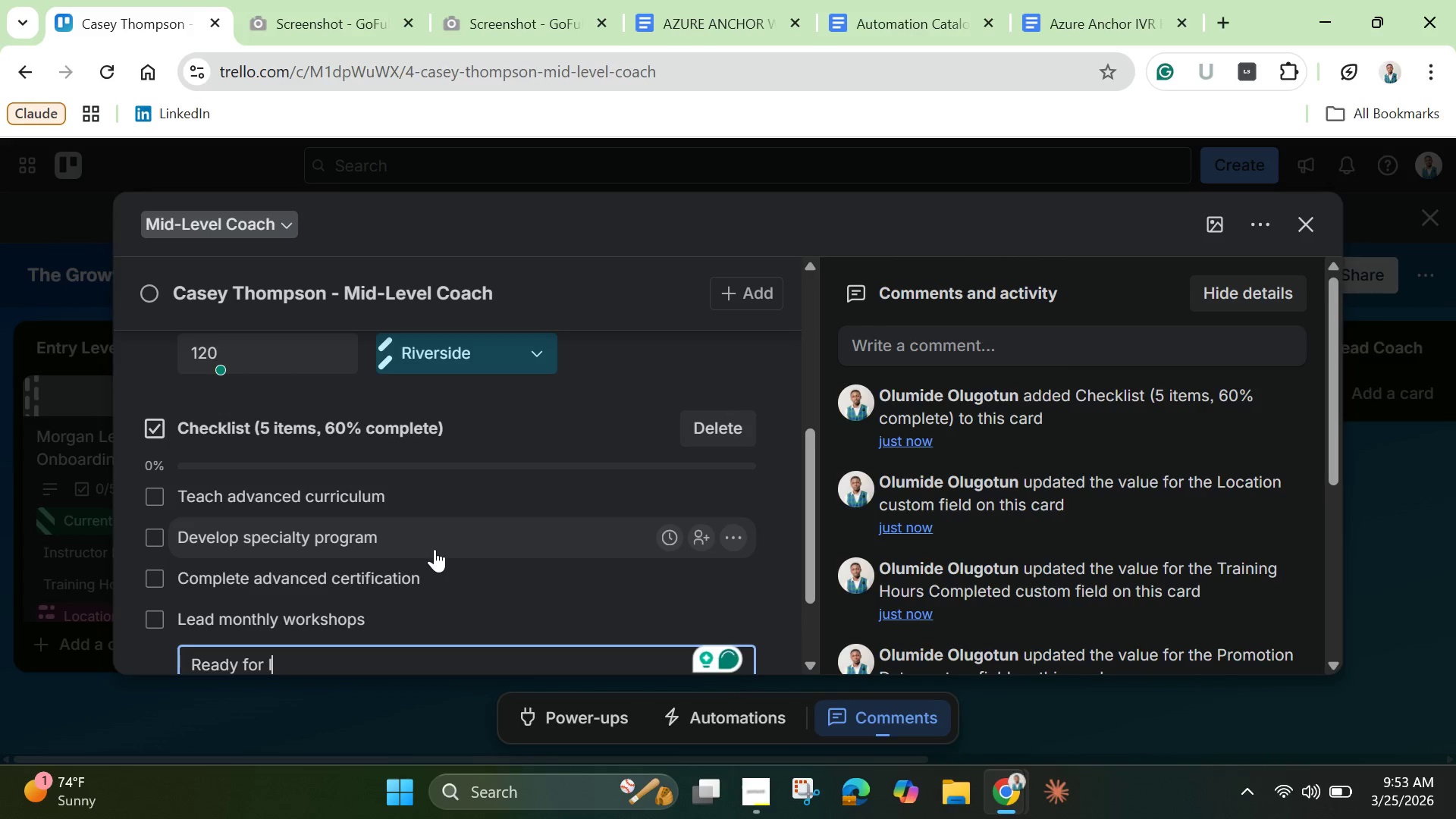 
key(Backspace)
type(Lead Coach evaluation)
 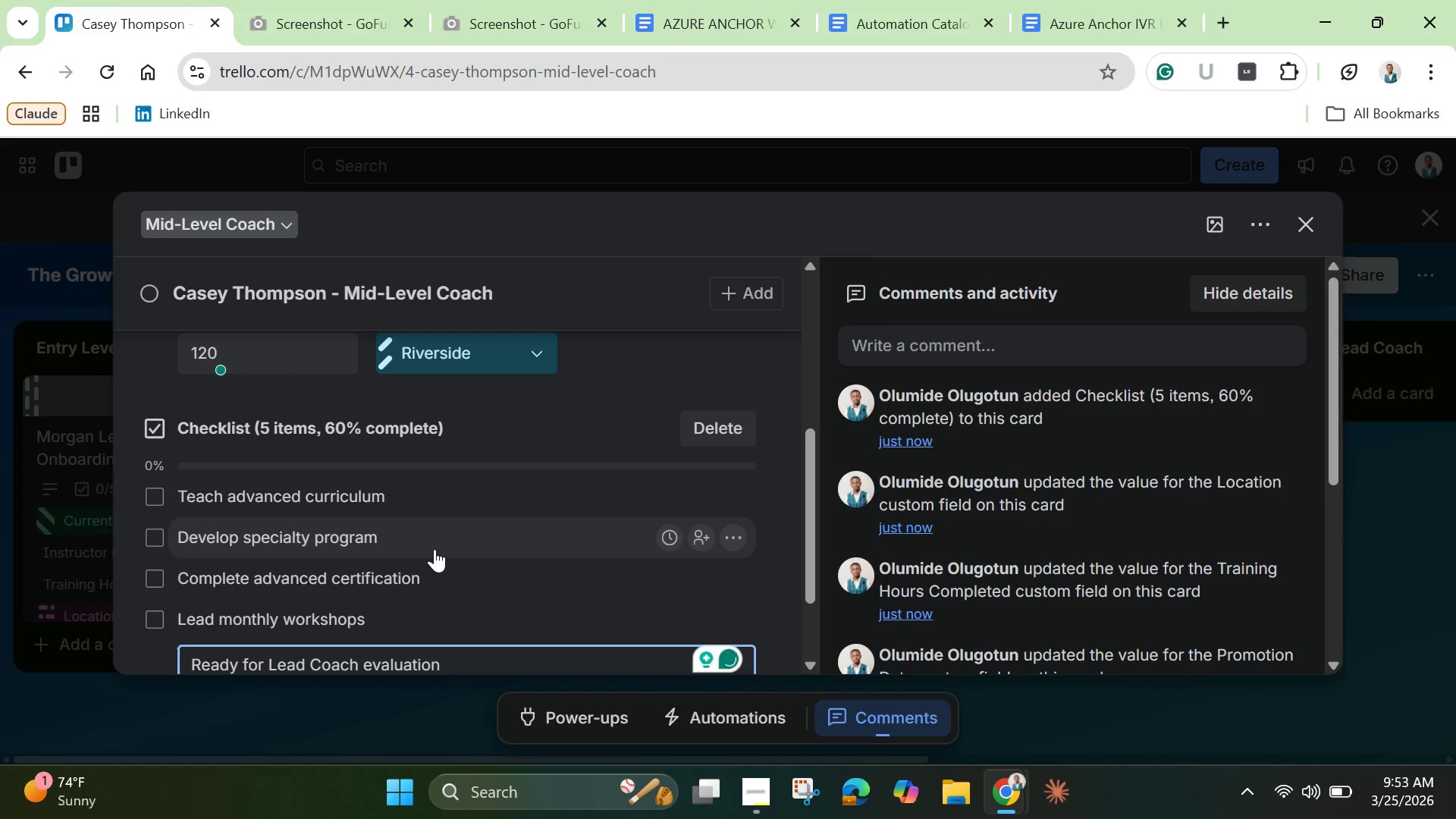 
scroll: coordinate [435, 549], scroll_direction: down, amount: 2.0
 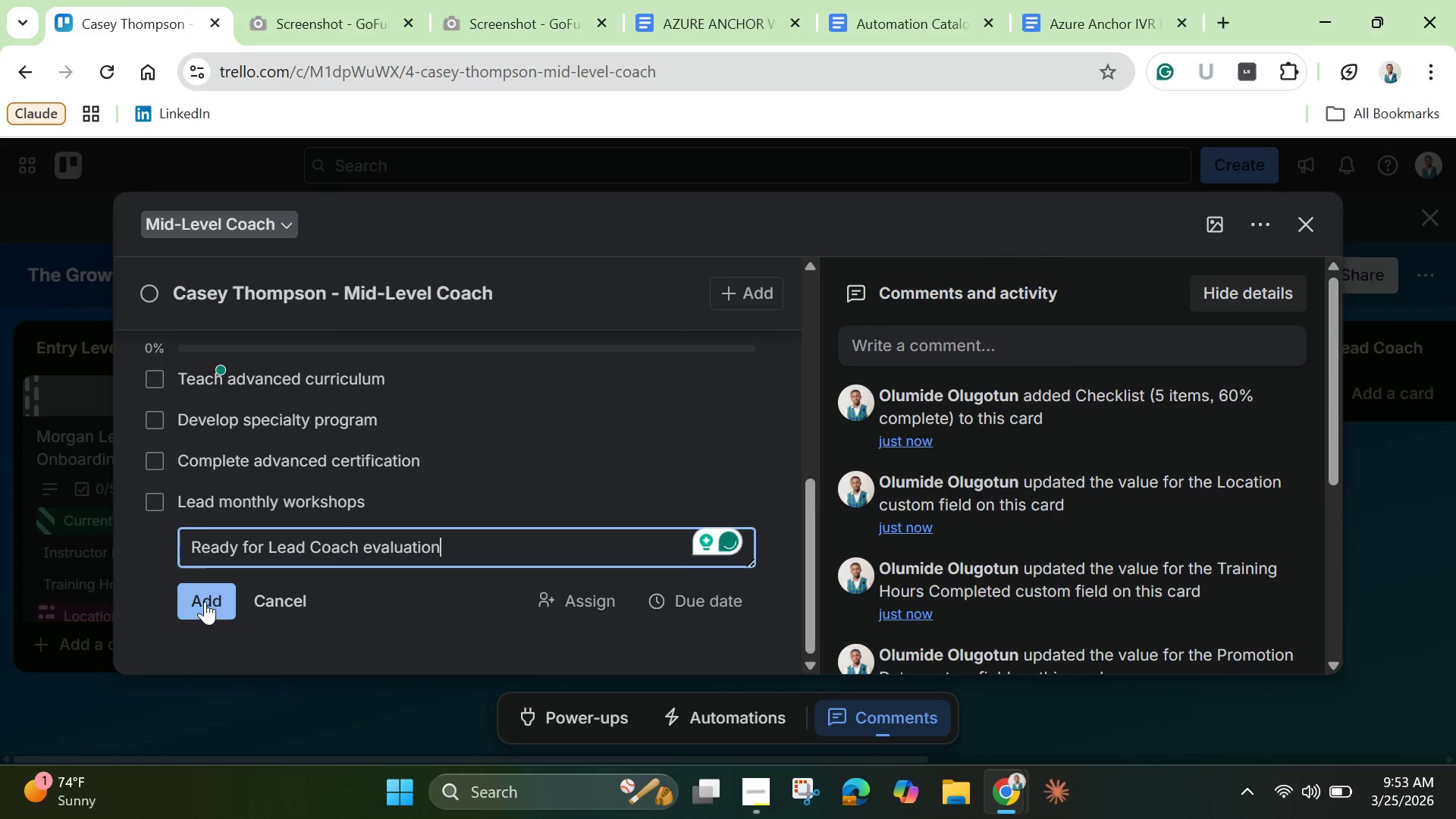 
left_click([205, 601])
 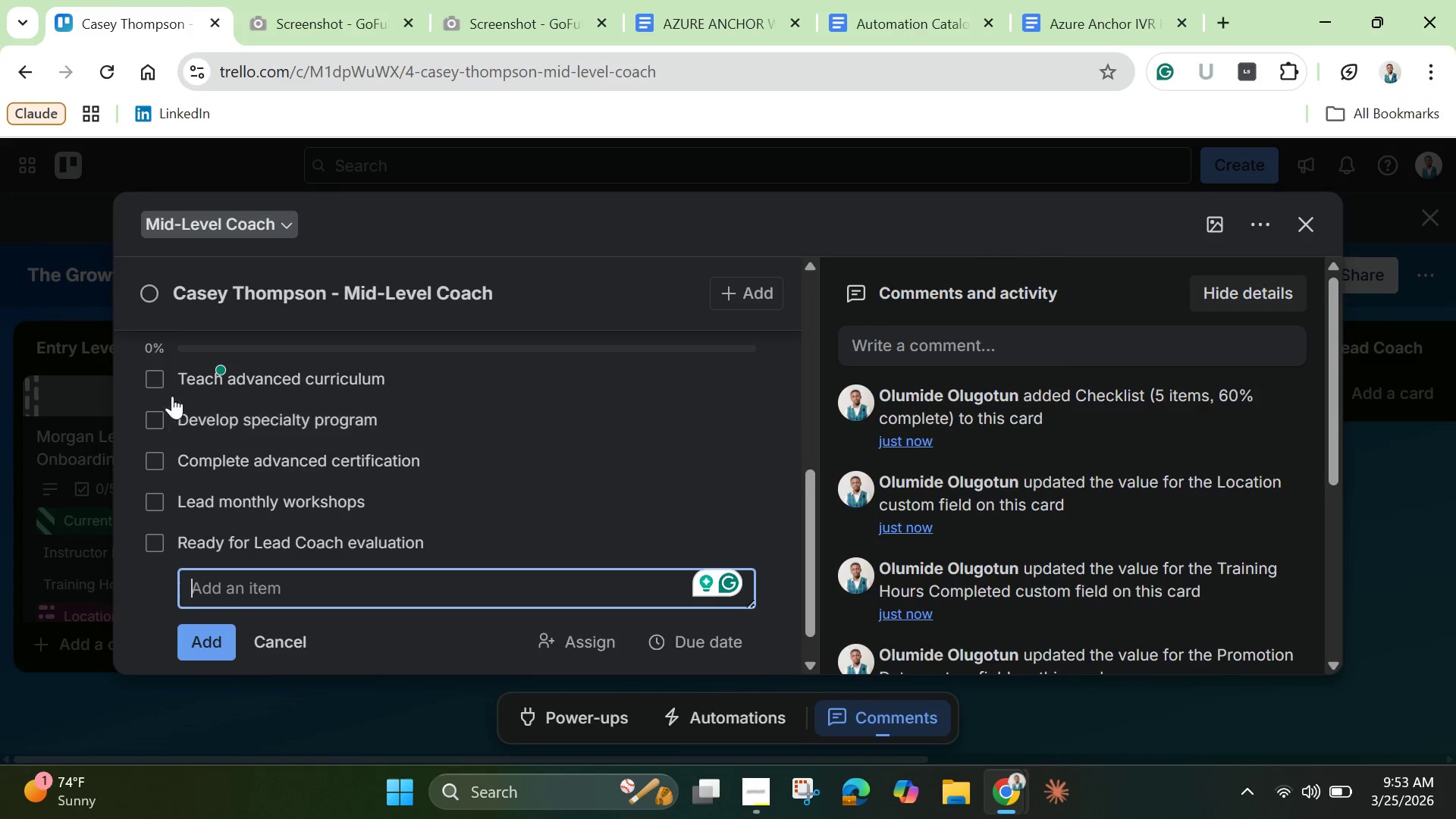 
left_click([149, 371])
 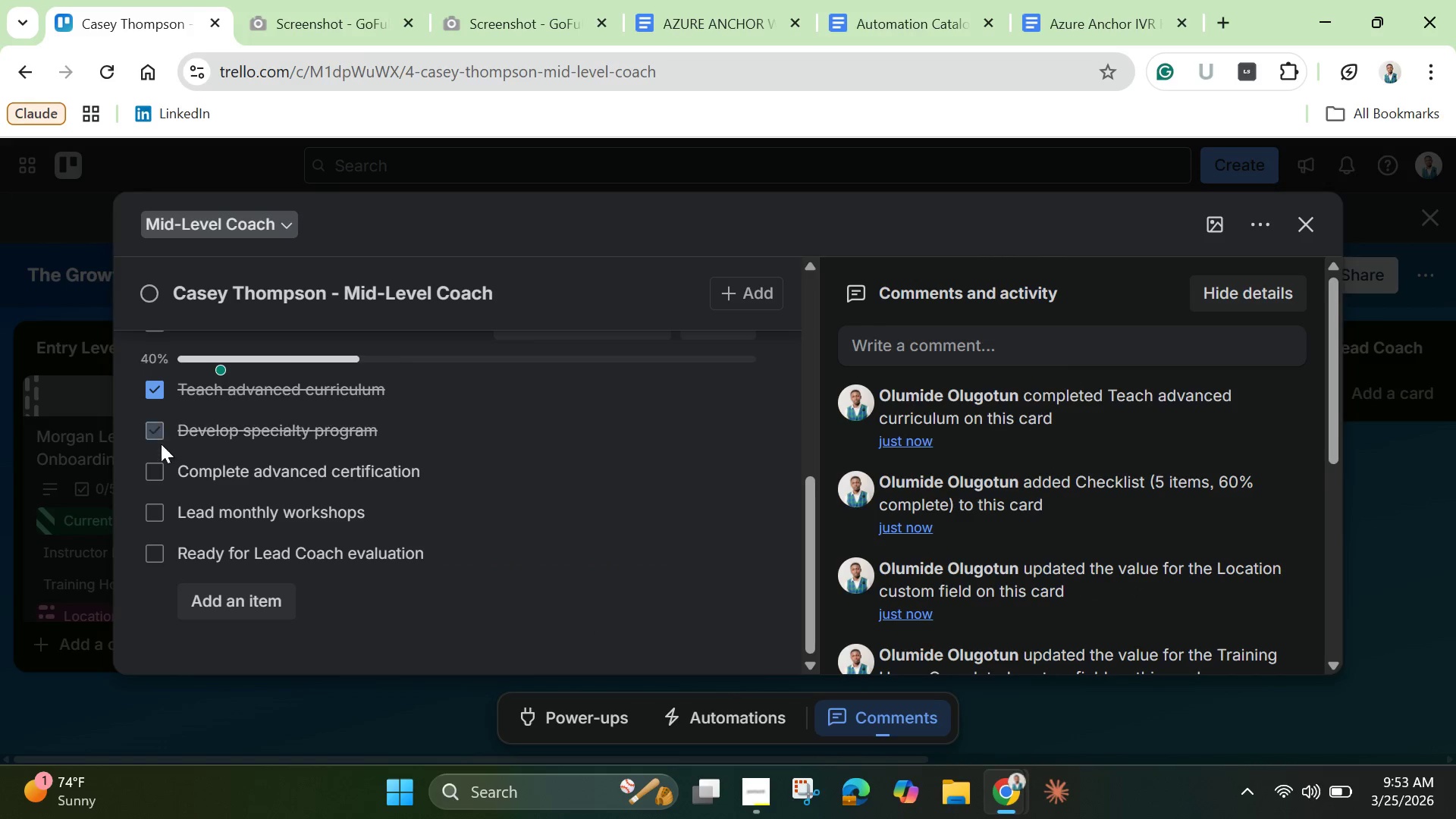 
left_click([161, 432])
 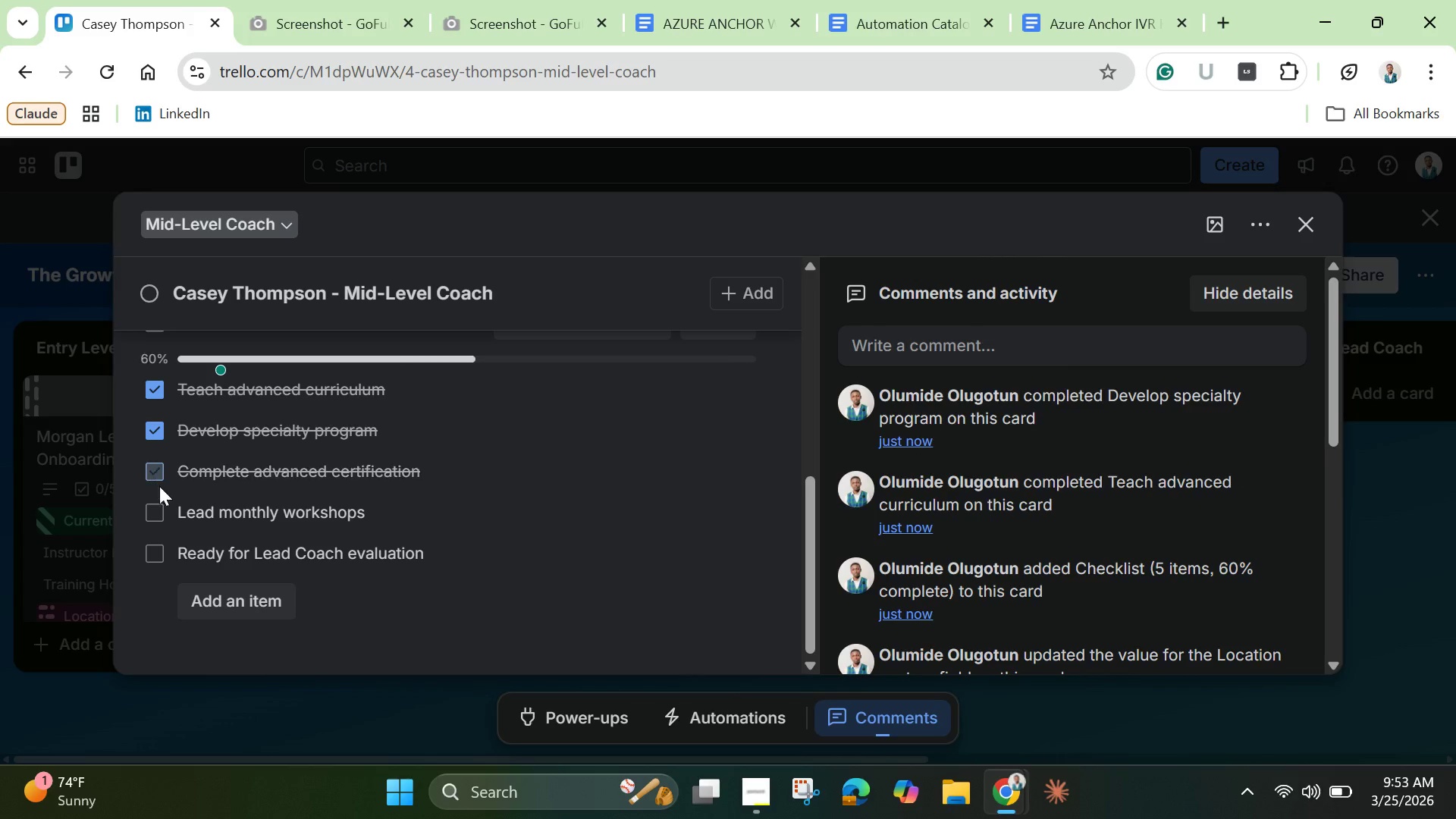 
left_click([152, 473])
 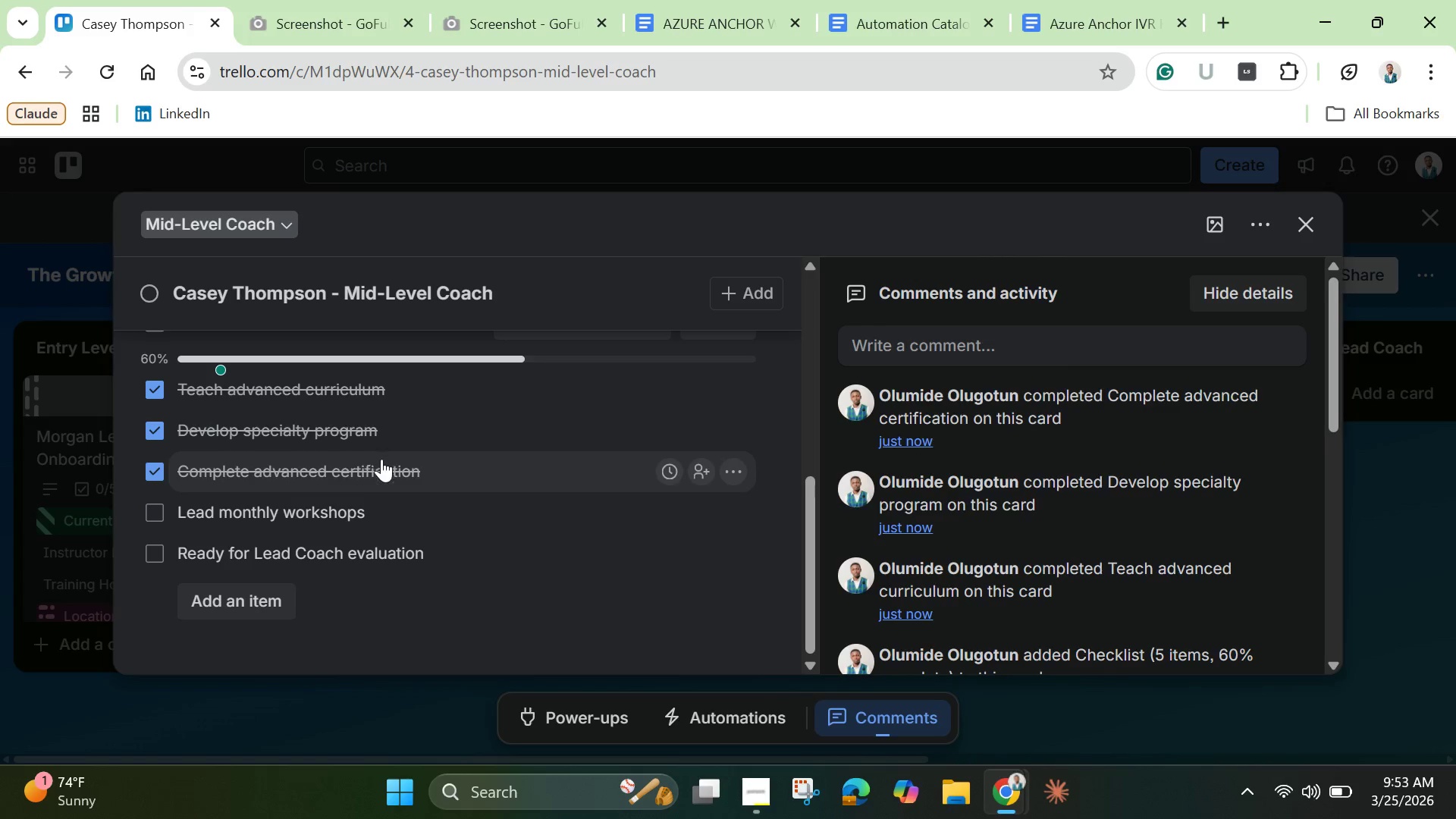 
scroll: coordinate [386, 462], scroll_direction: down, amount: 1.0
 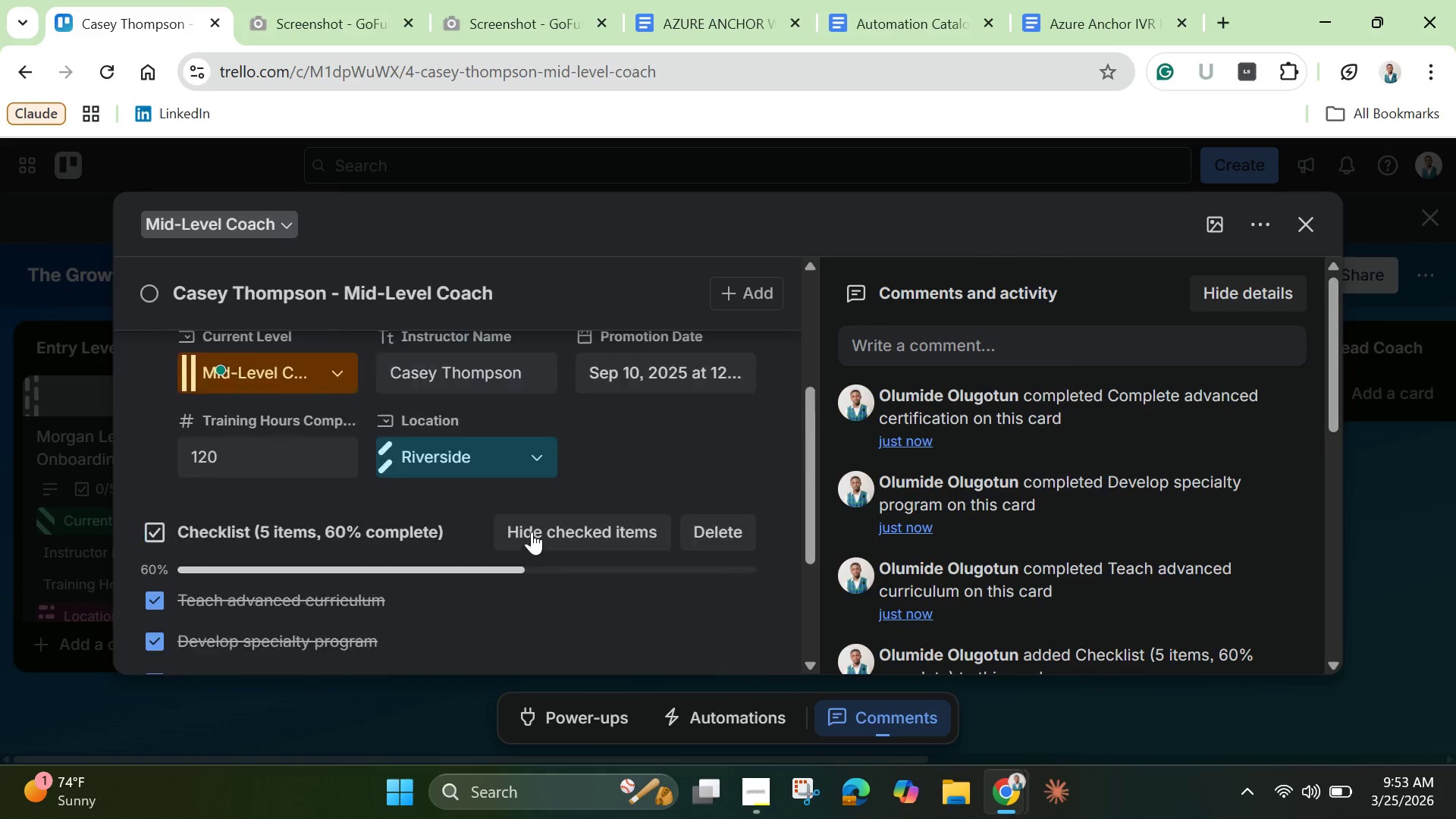 
scroll: coordinate [519, 538], scroll_direction: up, amount: 2.0
 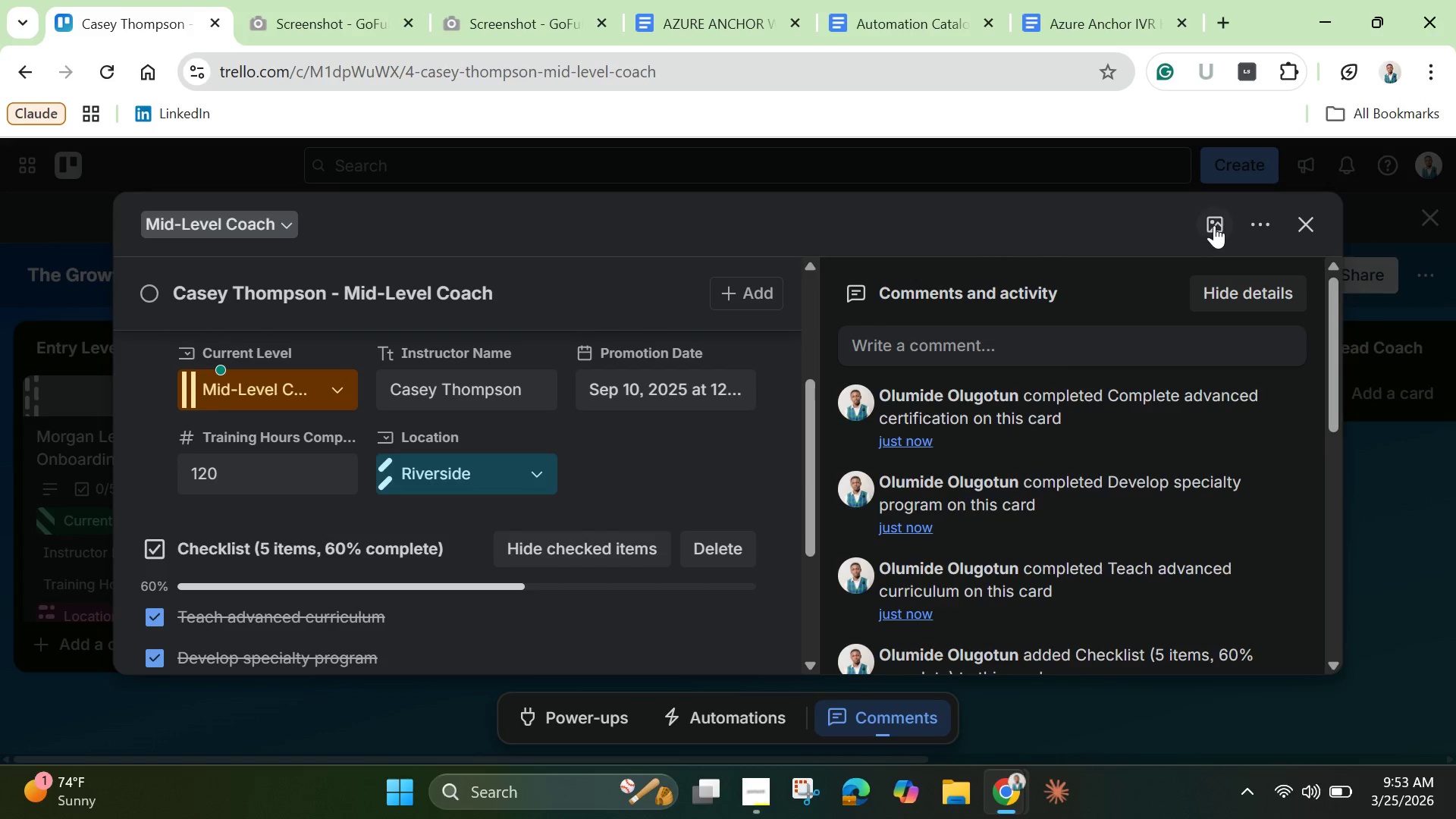 